 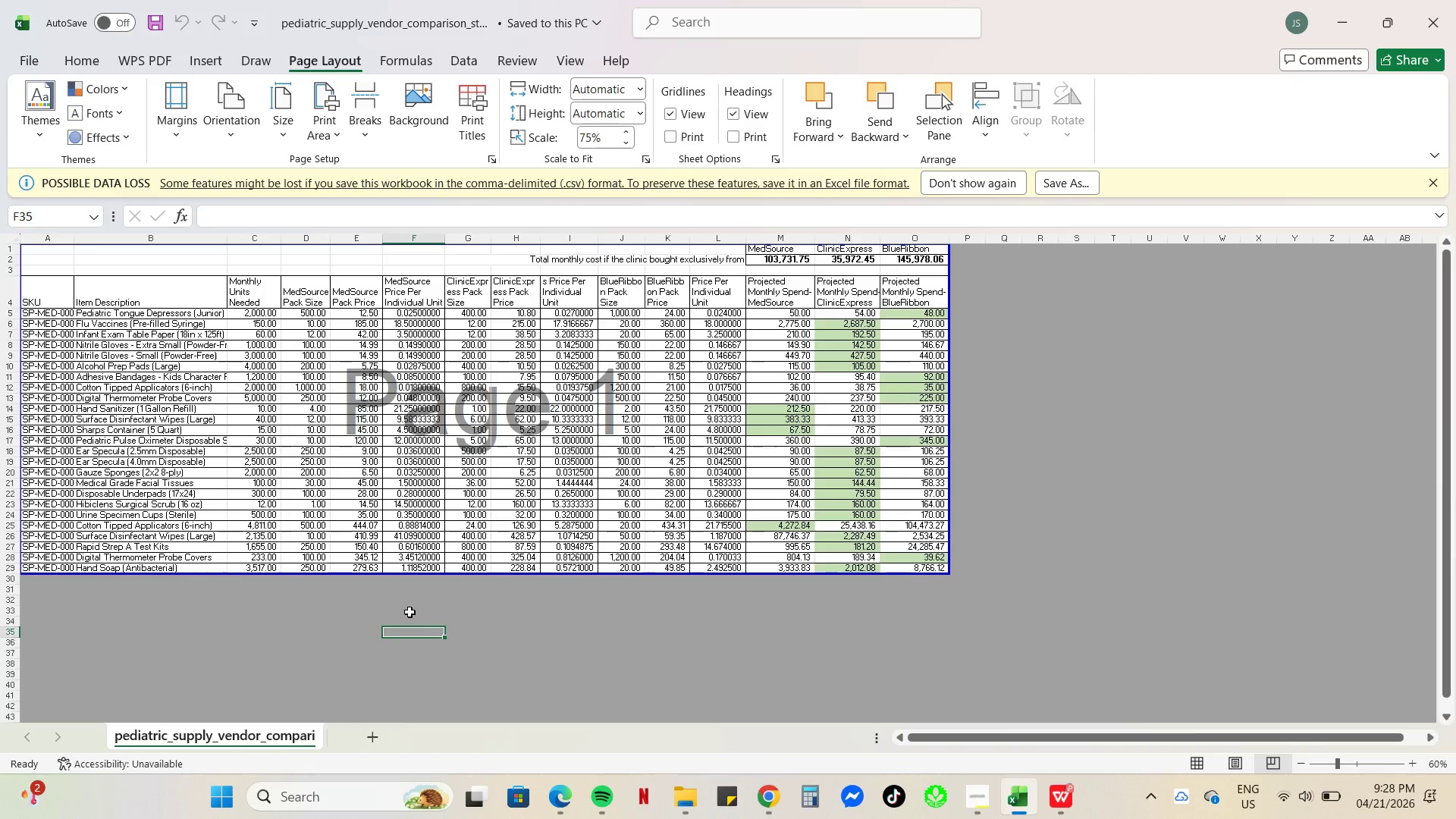 
left_click([598, 630])
 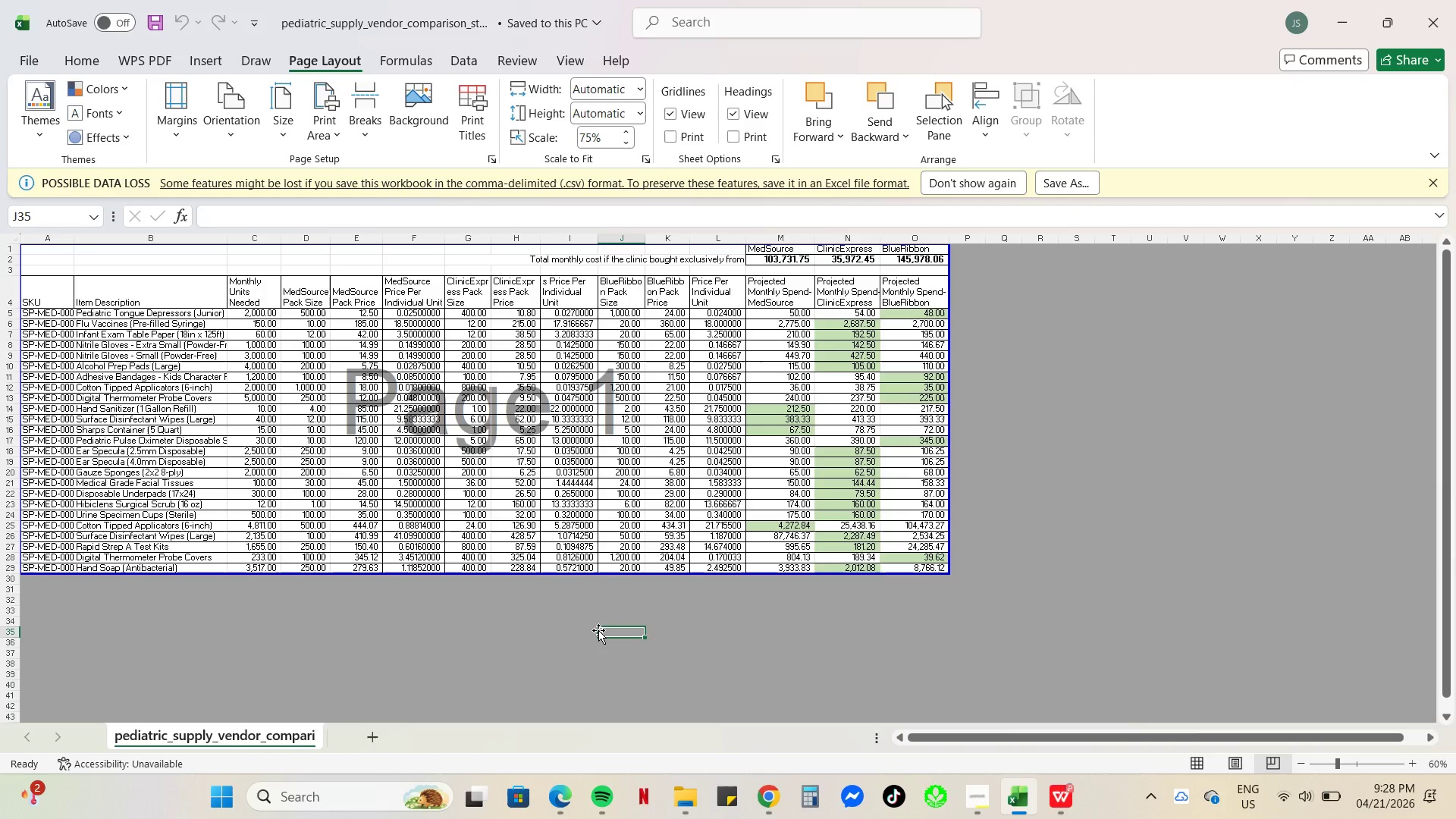 
key(Control+S)
 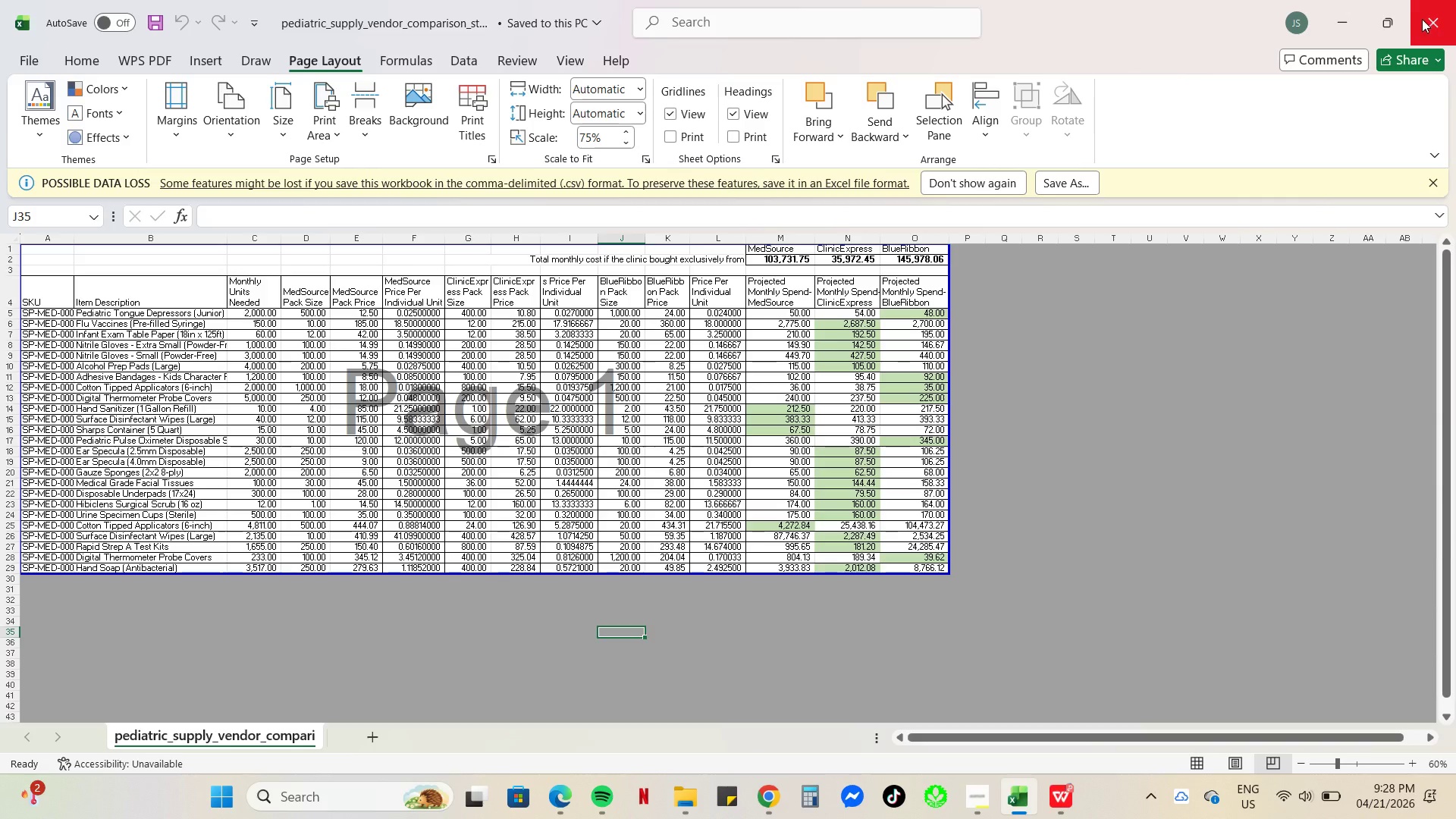 
left_click([1435, 19])
 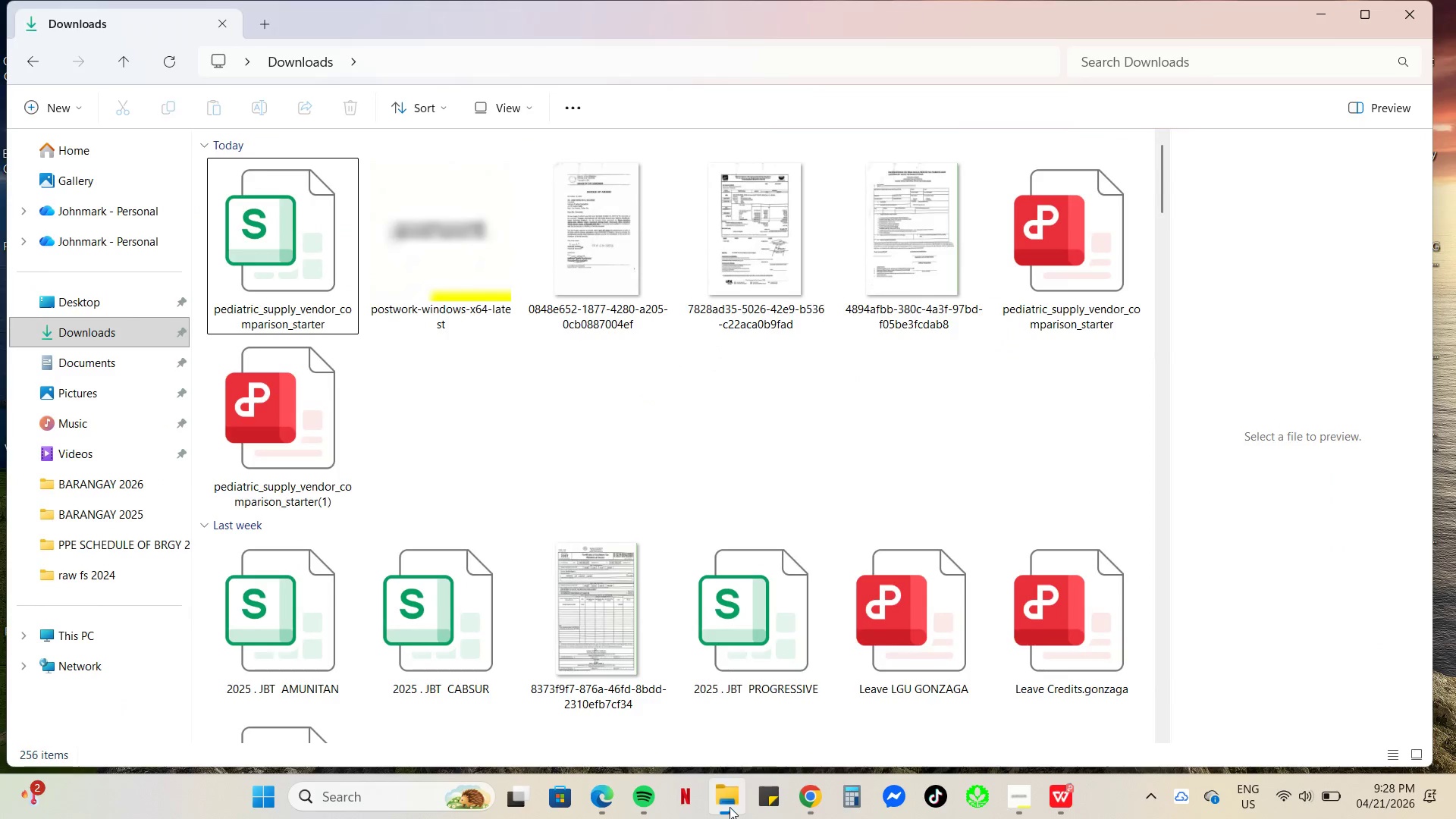 
right_click([253, 250])
 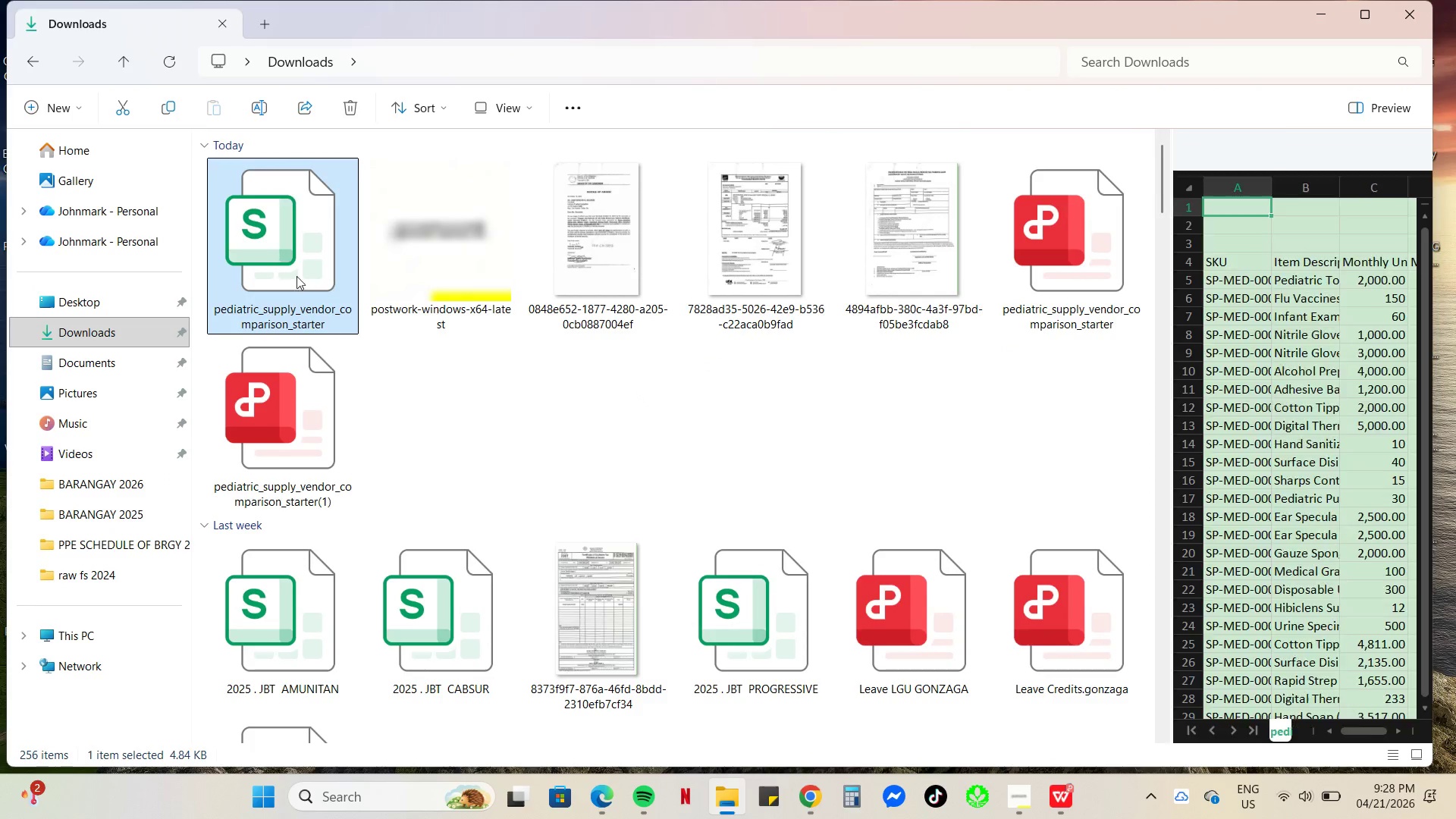 
scroll: coordinate [269, 360], scroll_direction: up, amount: 7.0
 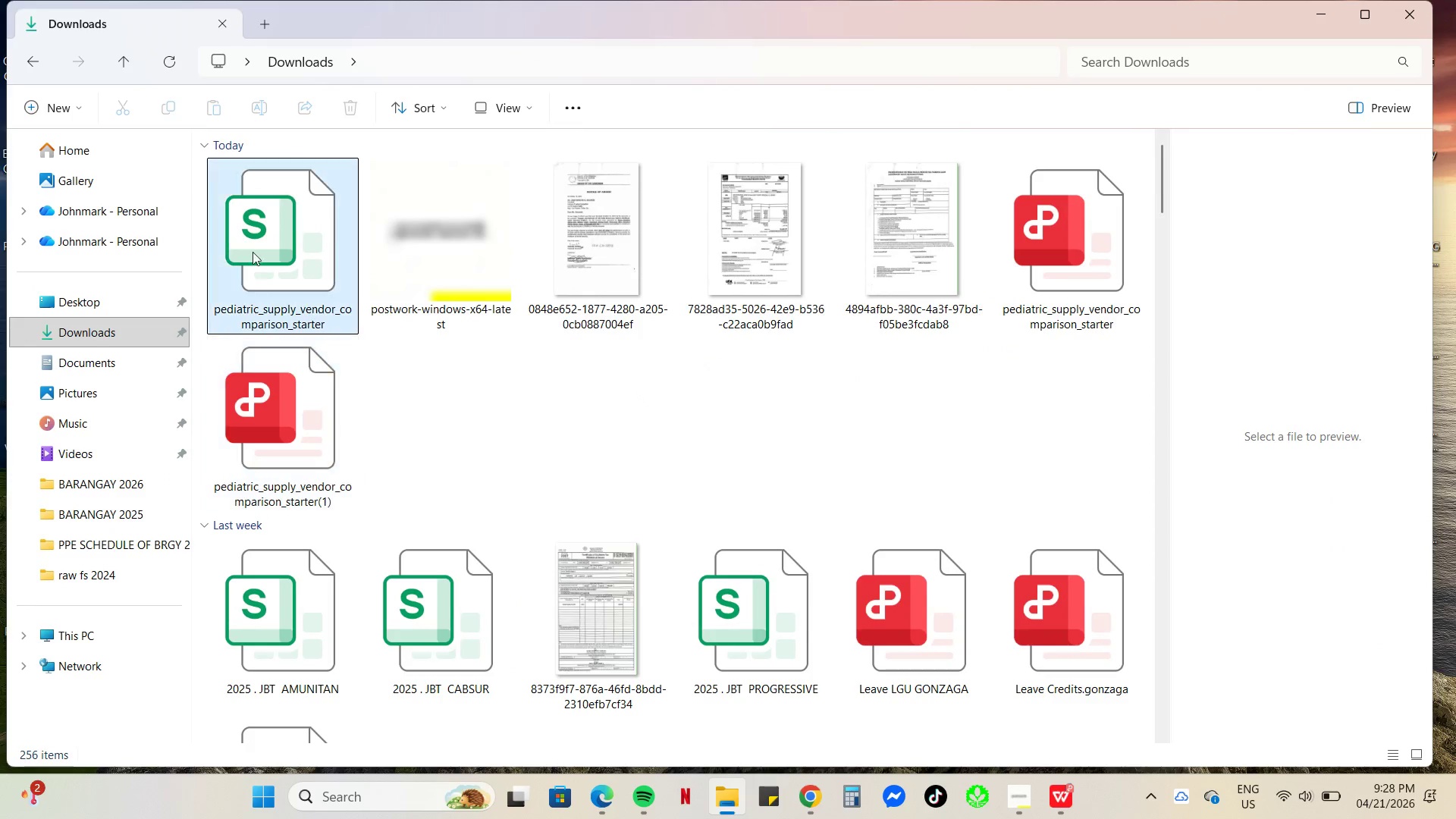 
left_click([588, 435])